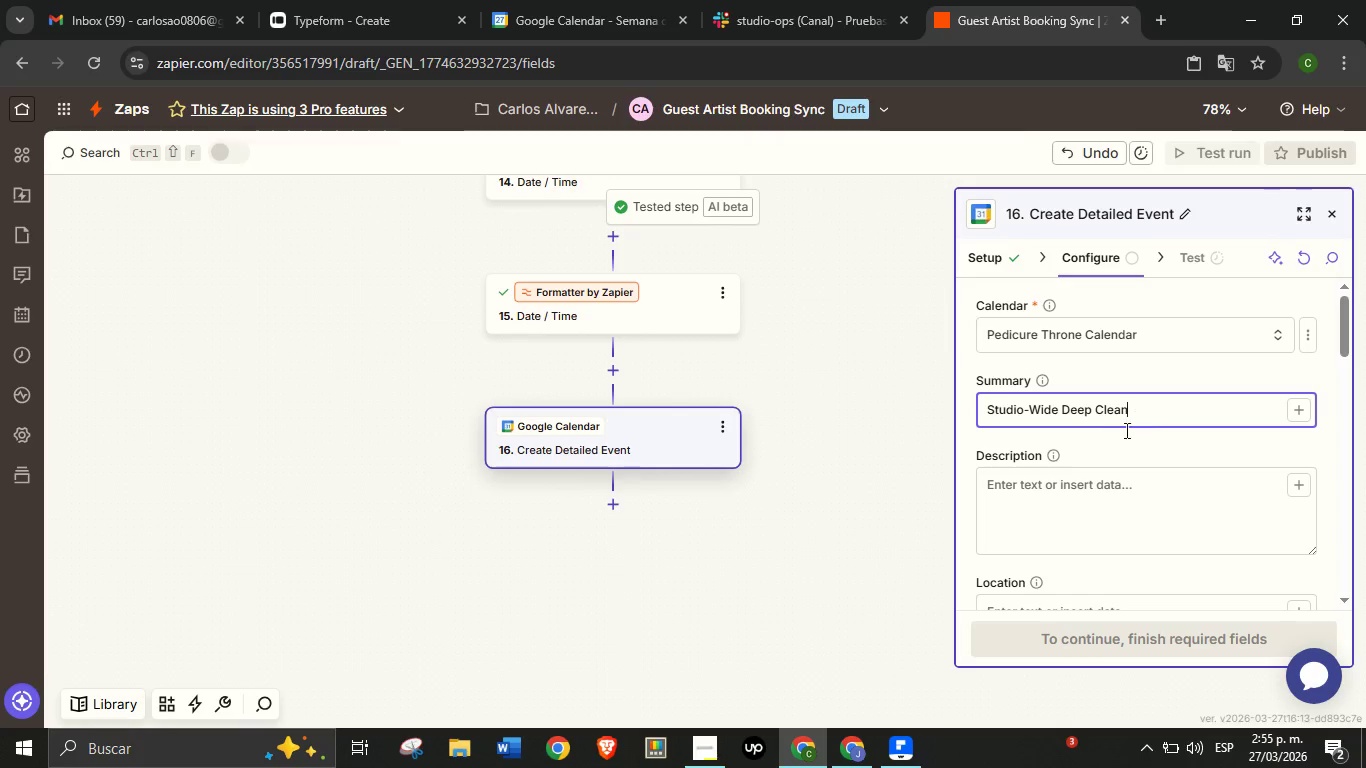 
key(Control+V)
 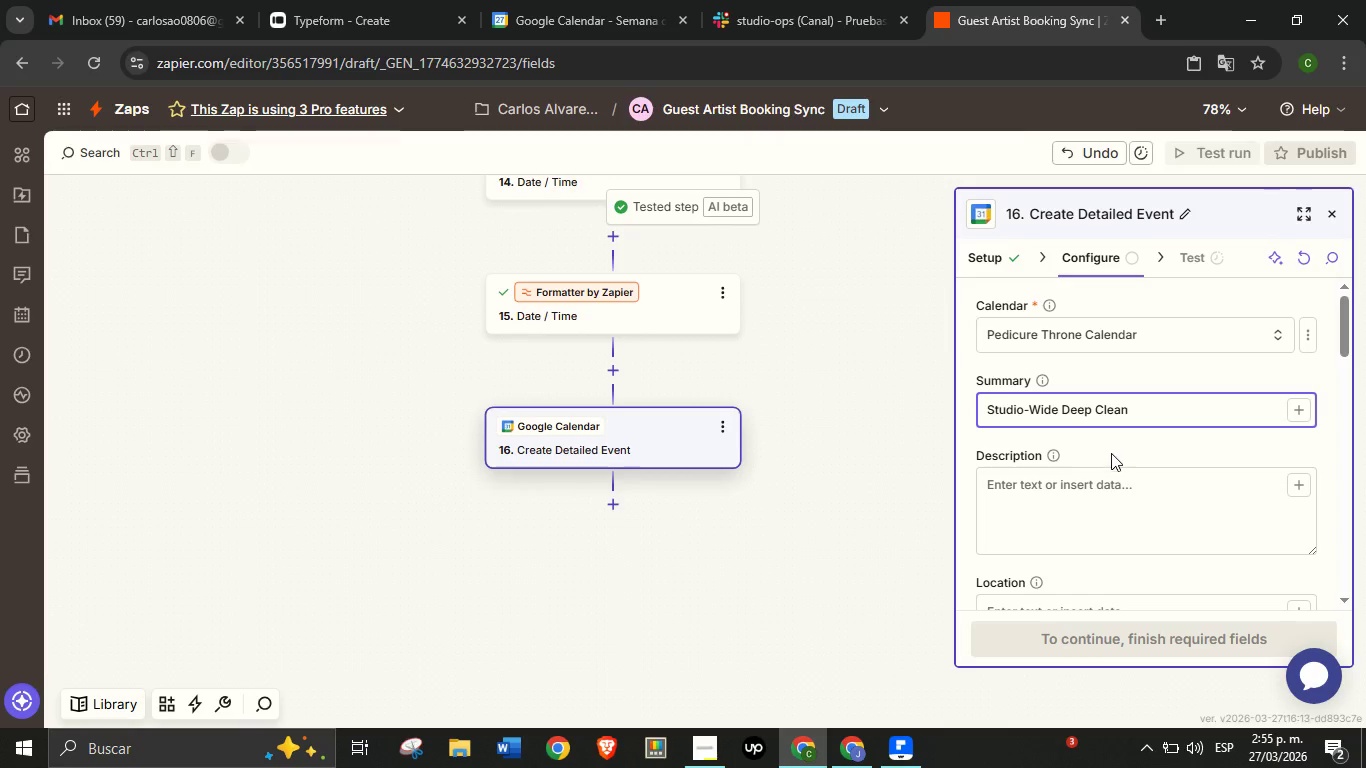 
left_click([1112, 449])
 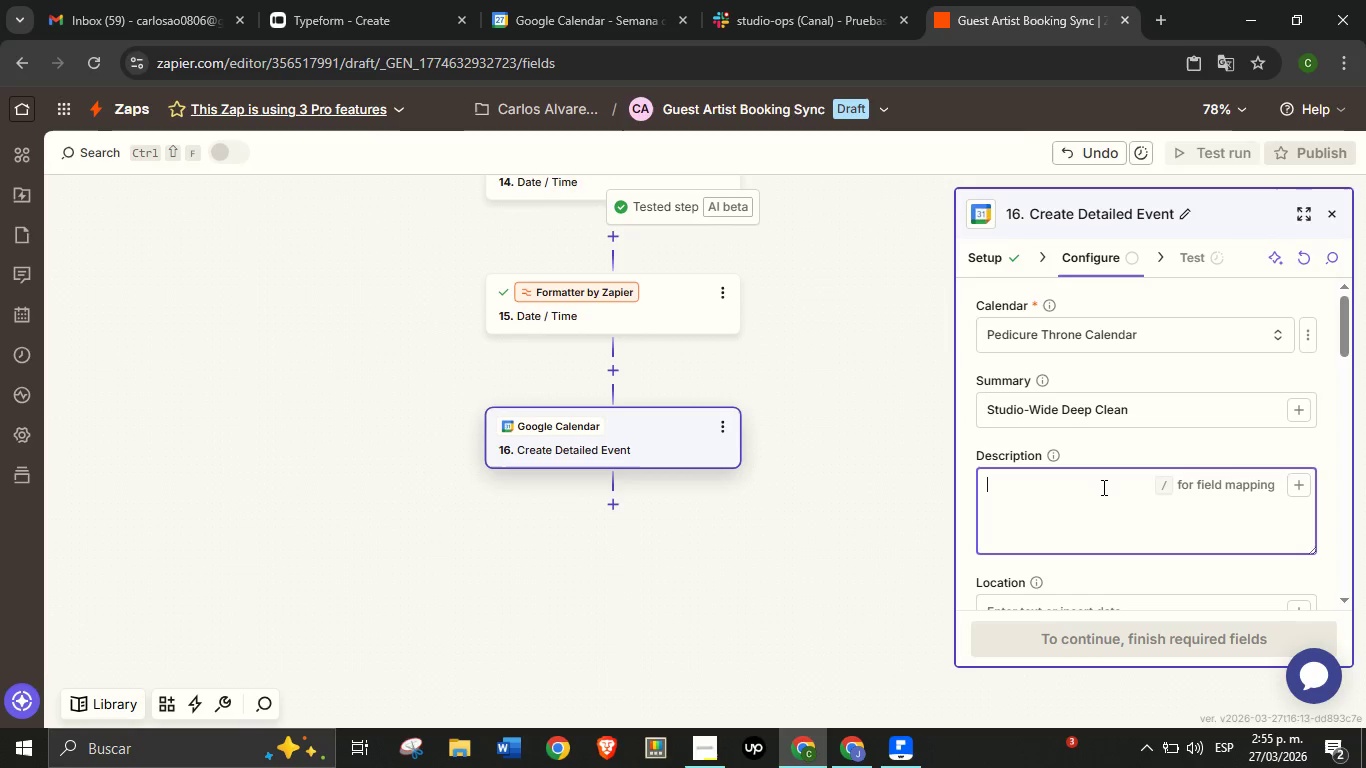 
left_click([1102, 487])
 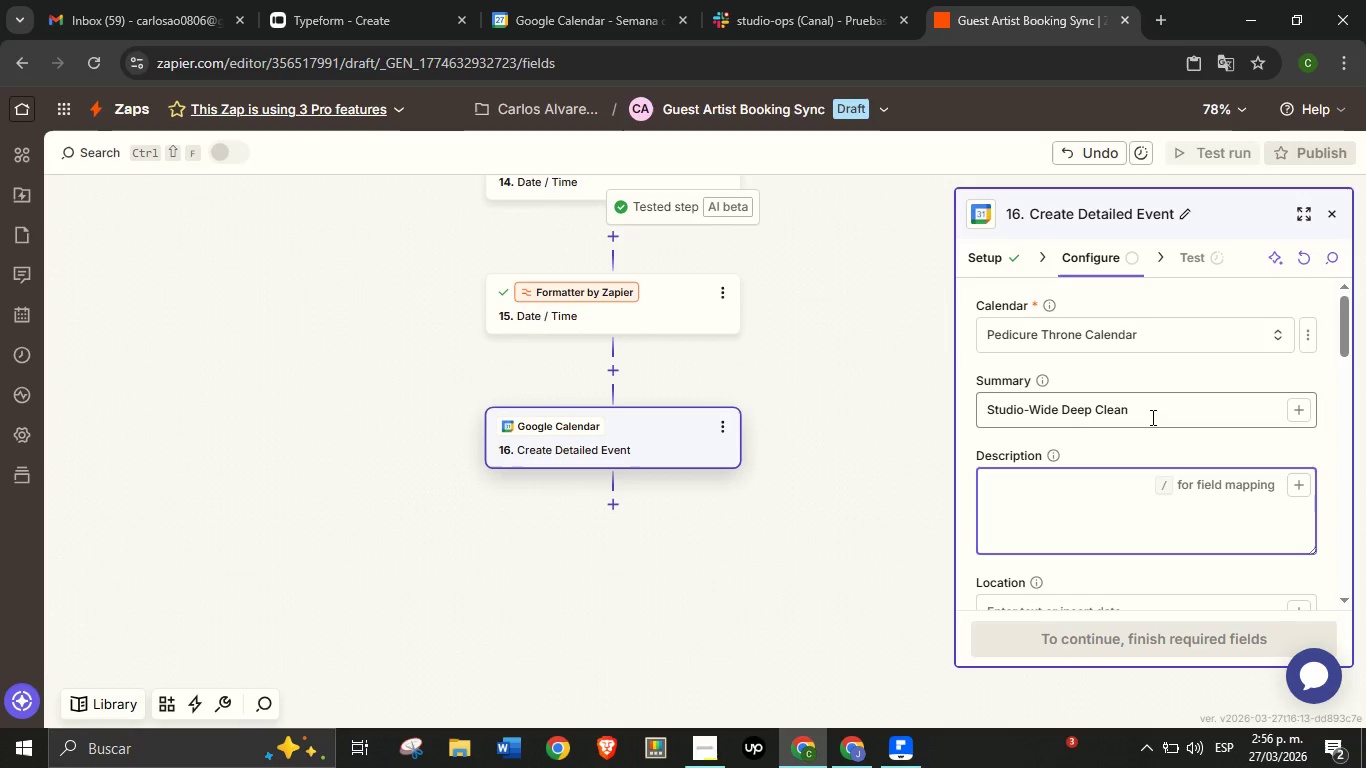 
wait(67.08)
 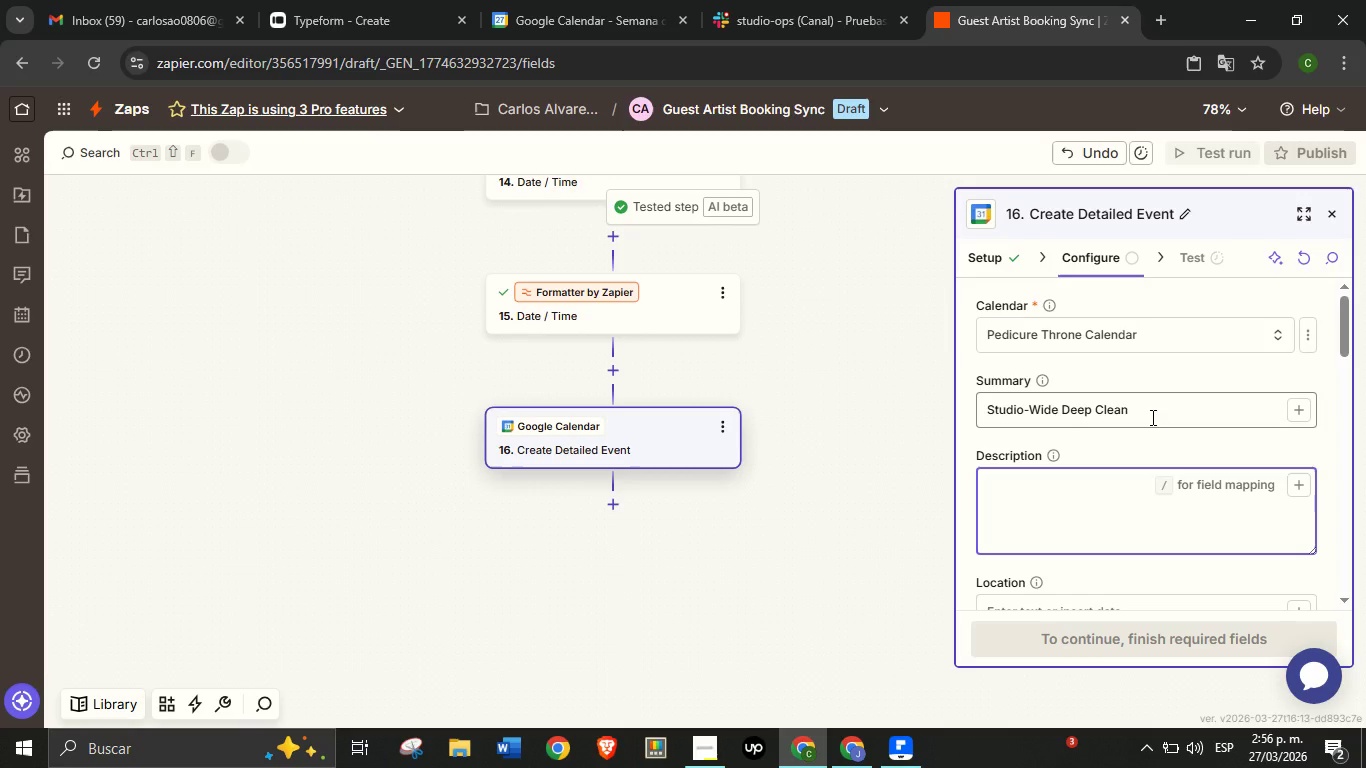 
type(This time is reserved for thr)
key(Backspace)
type(orough cleaning, disinfection, and preparation of the station to ensure optimal hygiene standards and readiness for the next appointment.)
 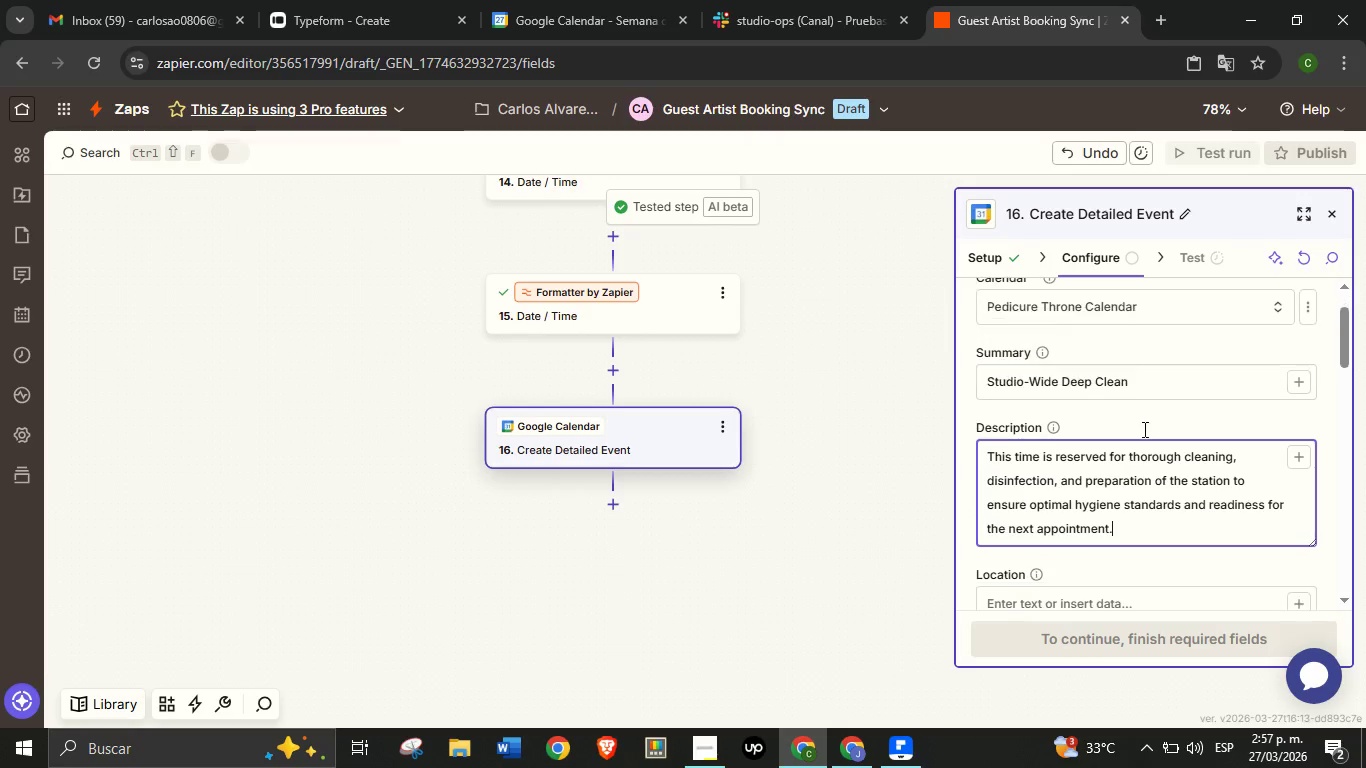 
scroll: coordinate [1160, 448], scroll_direction: down, amount: 3.0
 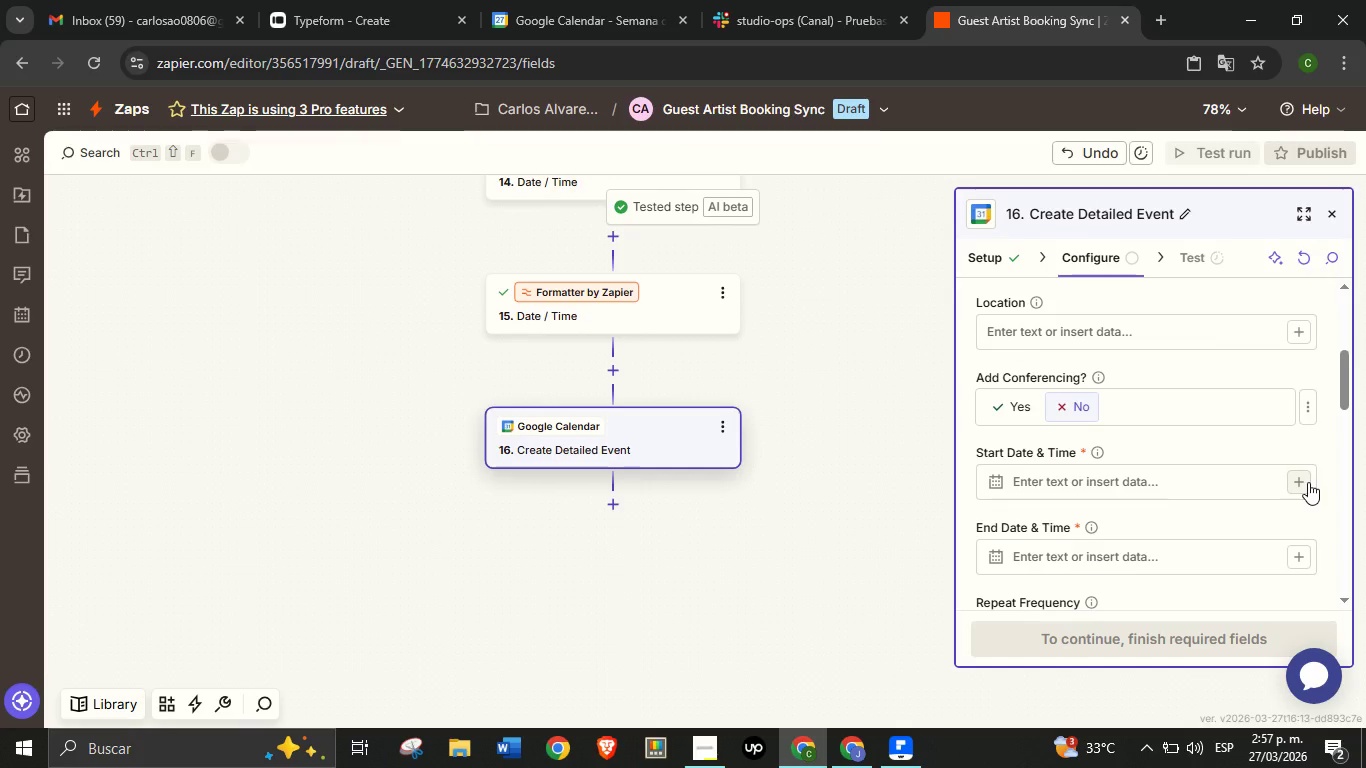 
left_click([1308, 482])
 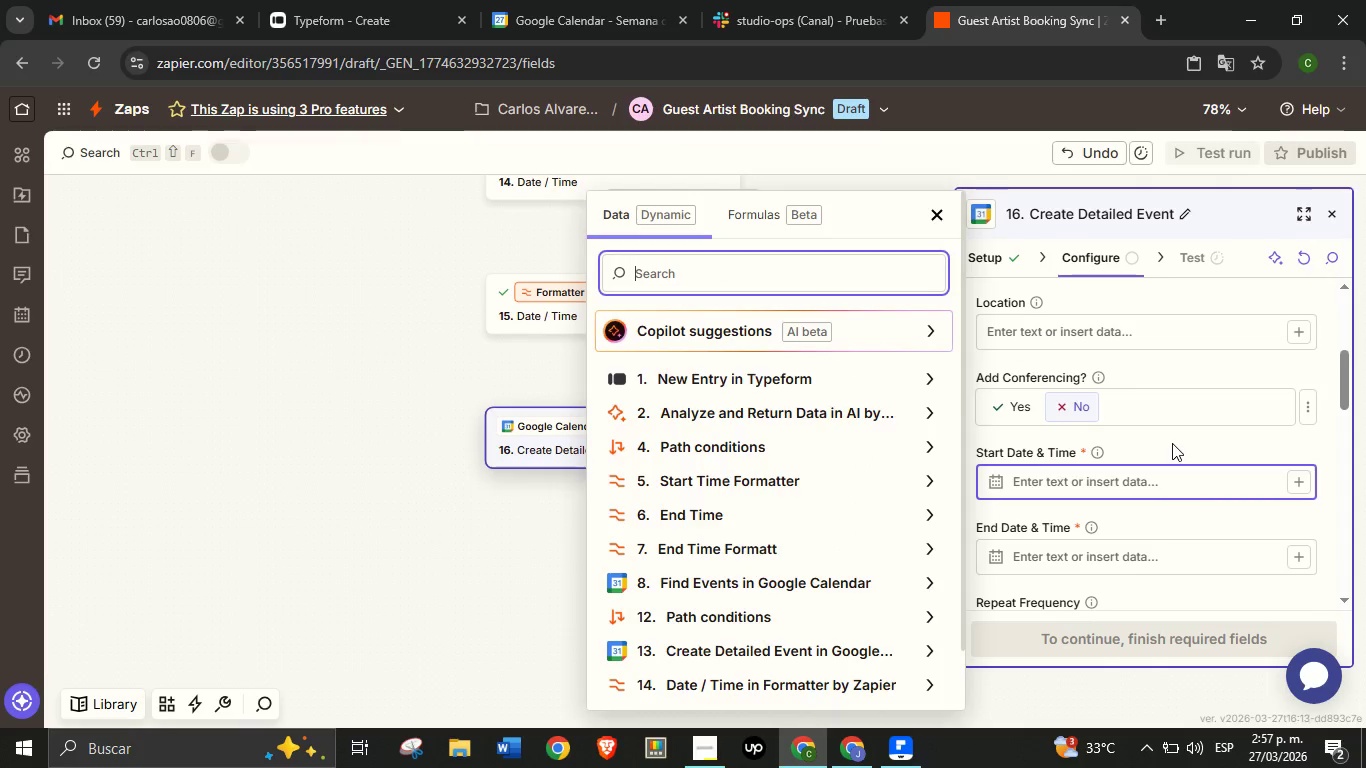 
left_click([1172, 443])
 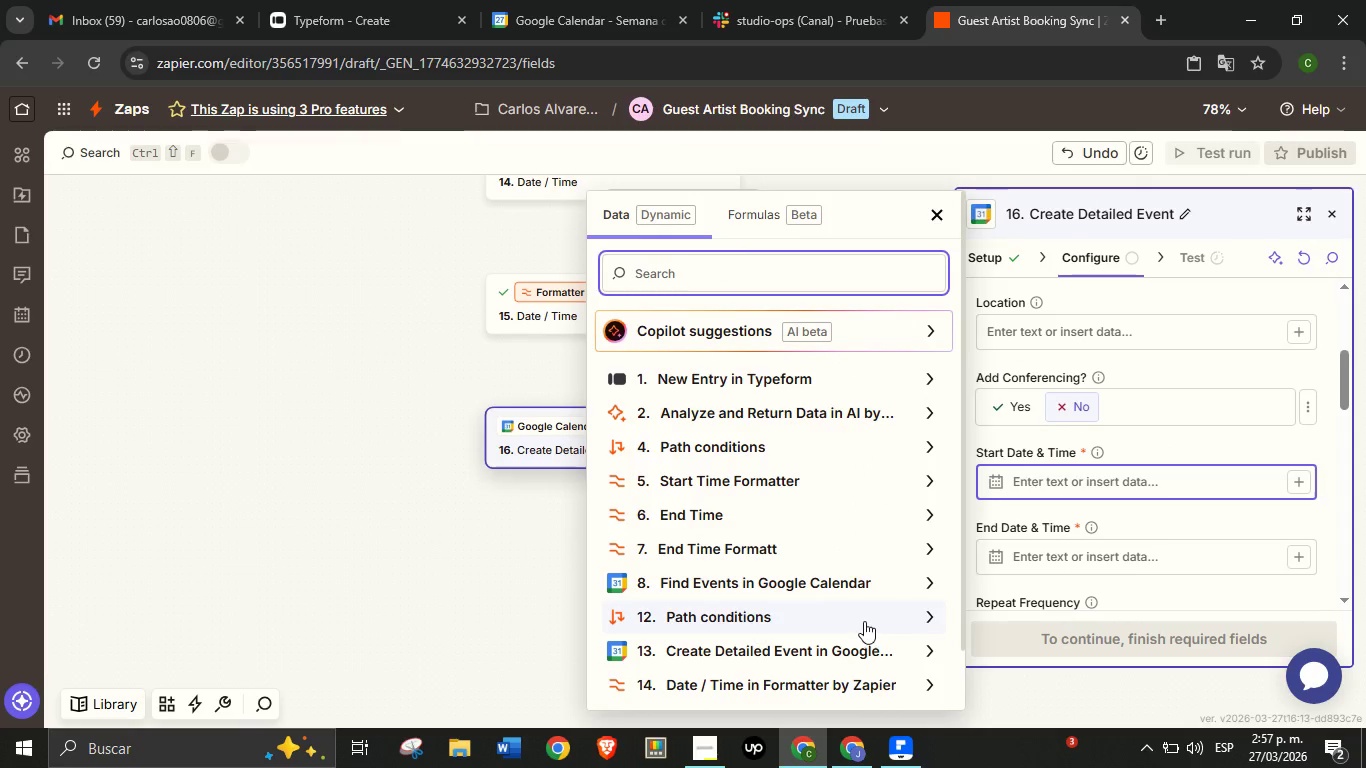 
scroll: coordinate [815, 546], scroll_direction: down, amount: 1.0
 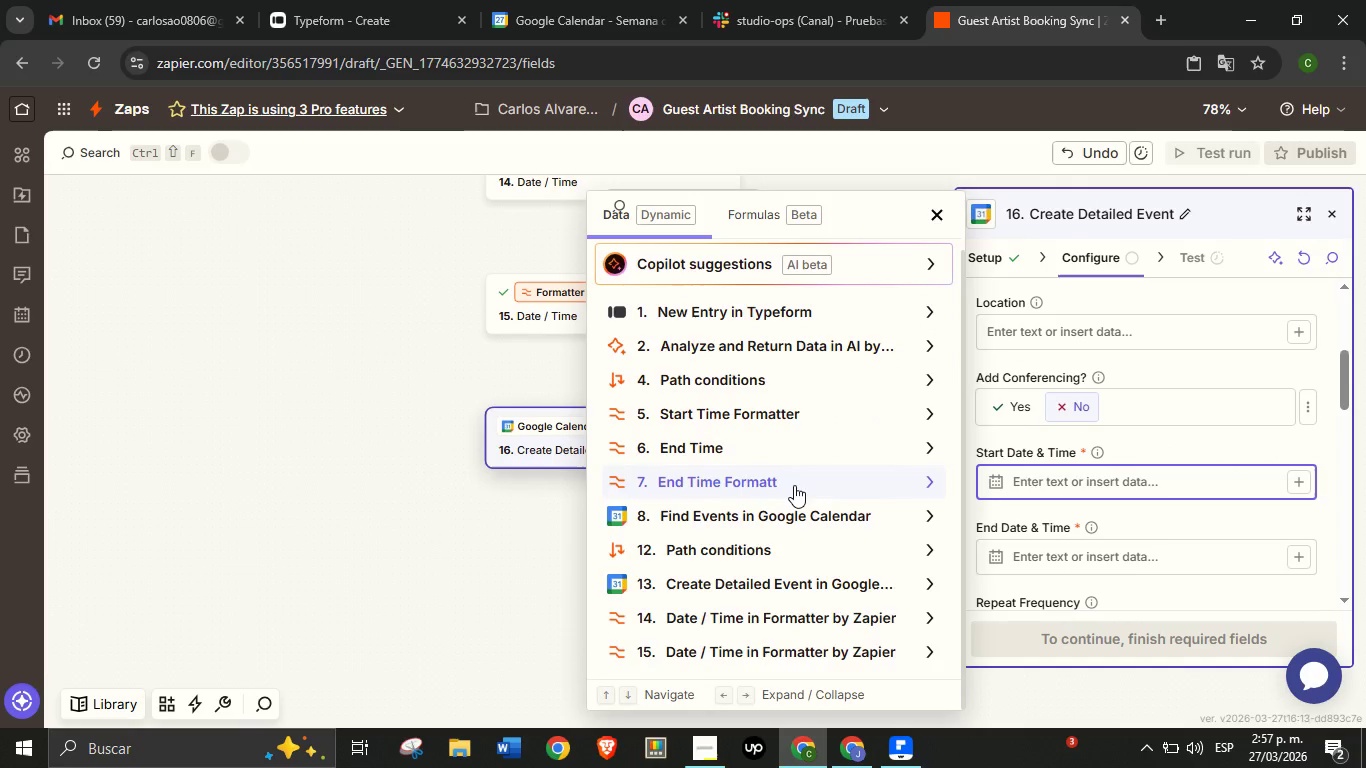 
left_click([794, 485])
 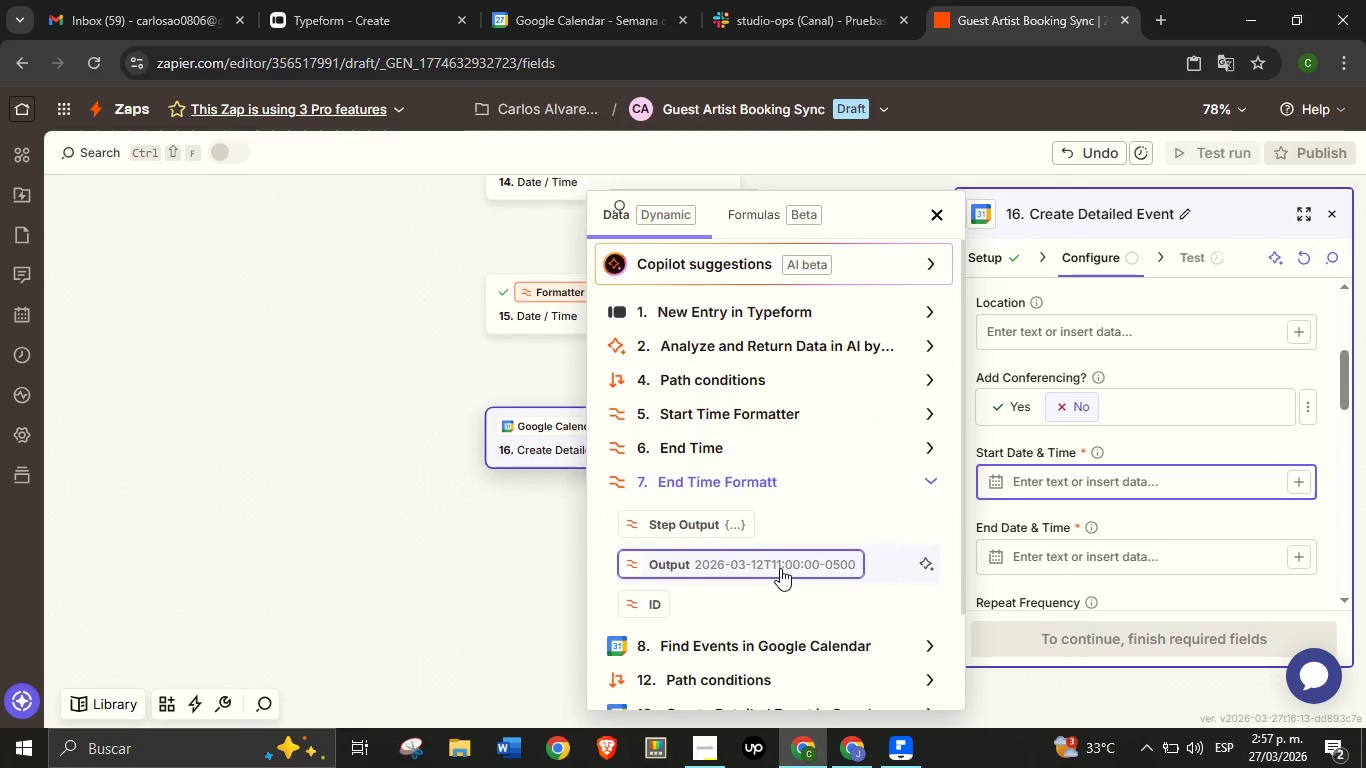 
left_click([780, 568])
 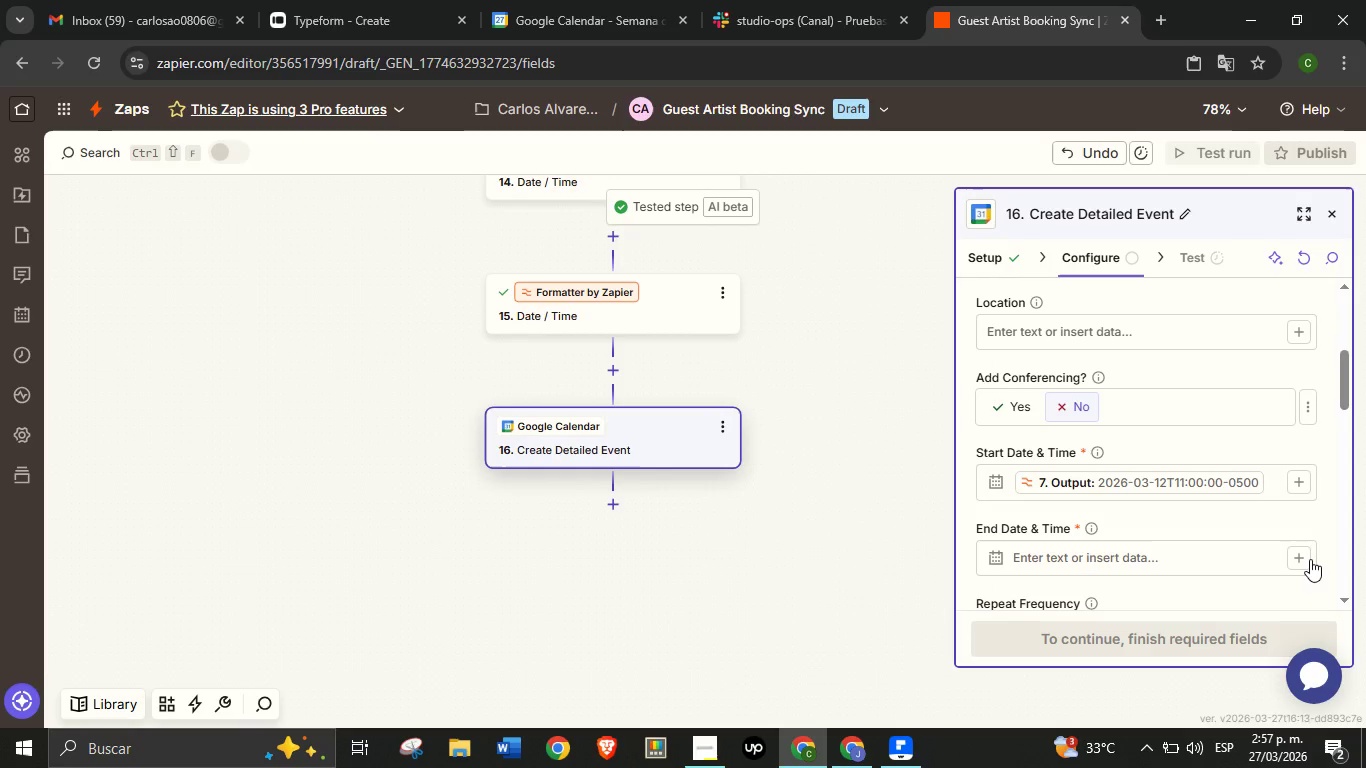 
left_click([1303, 562])
 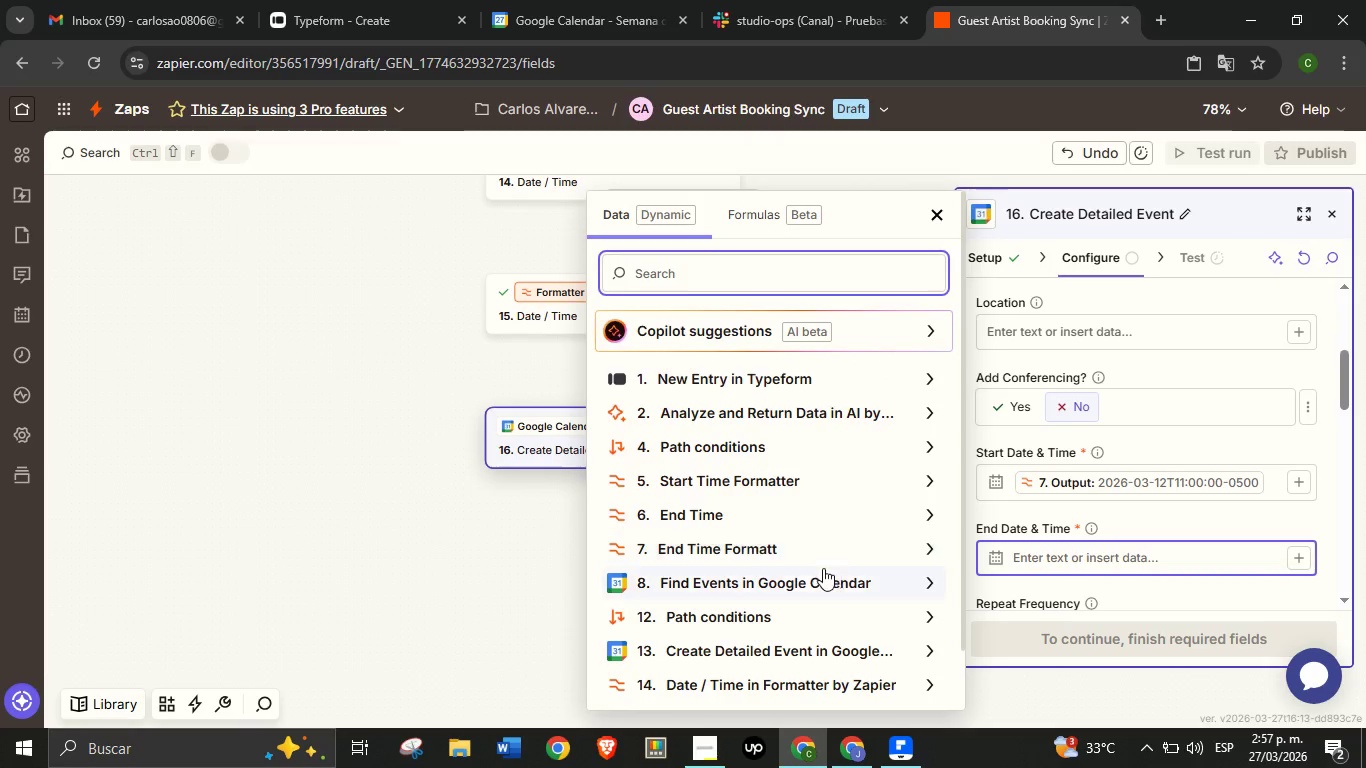 
scroll: coordinate [789, 620], scroll_direction: down, amount: 2.0
 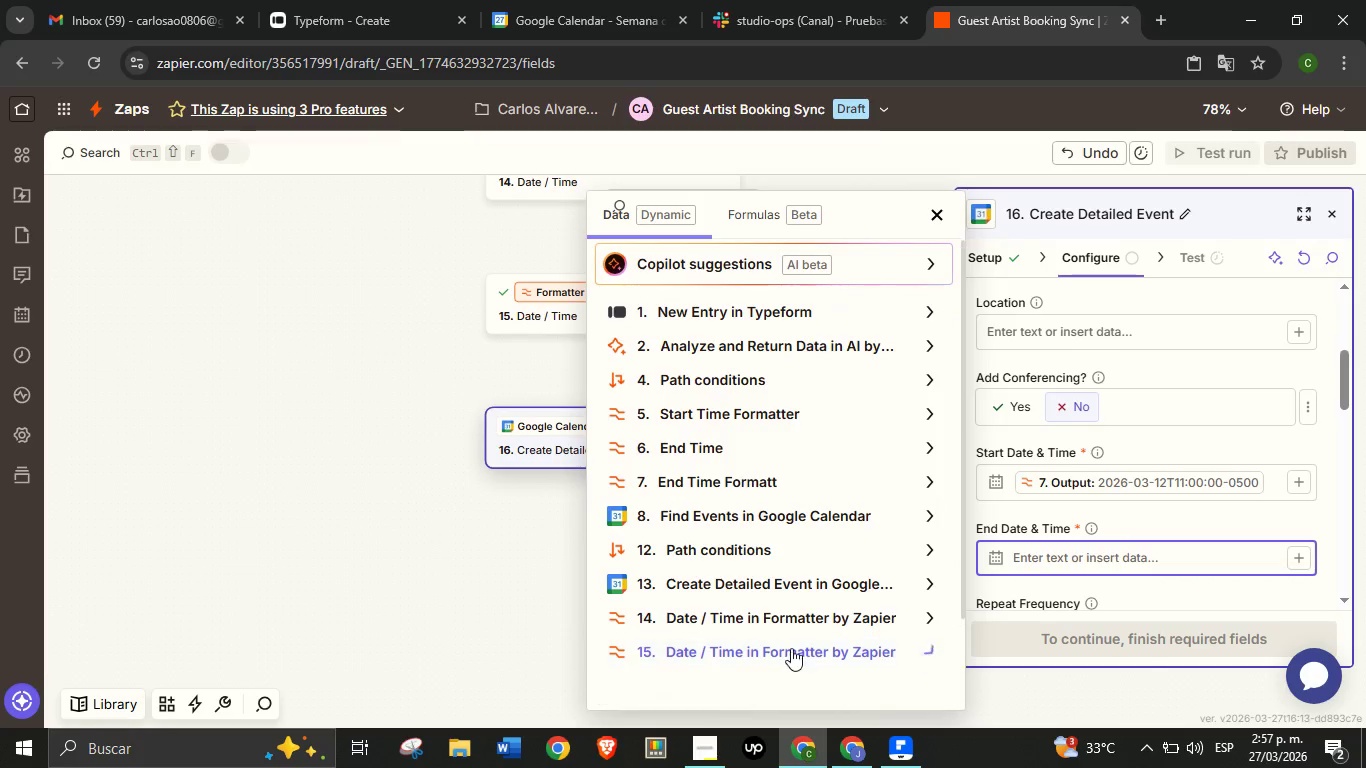 
left_click([790, 651])
 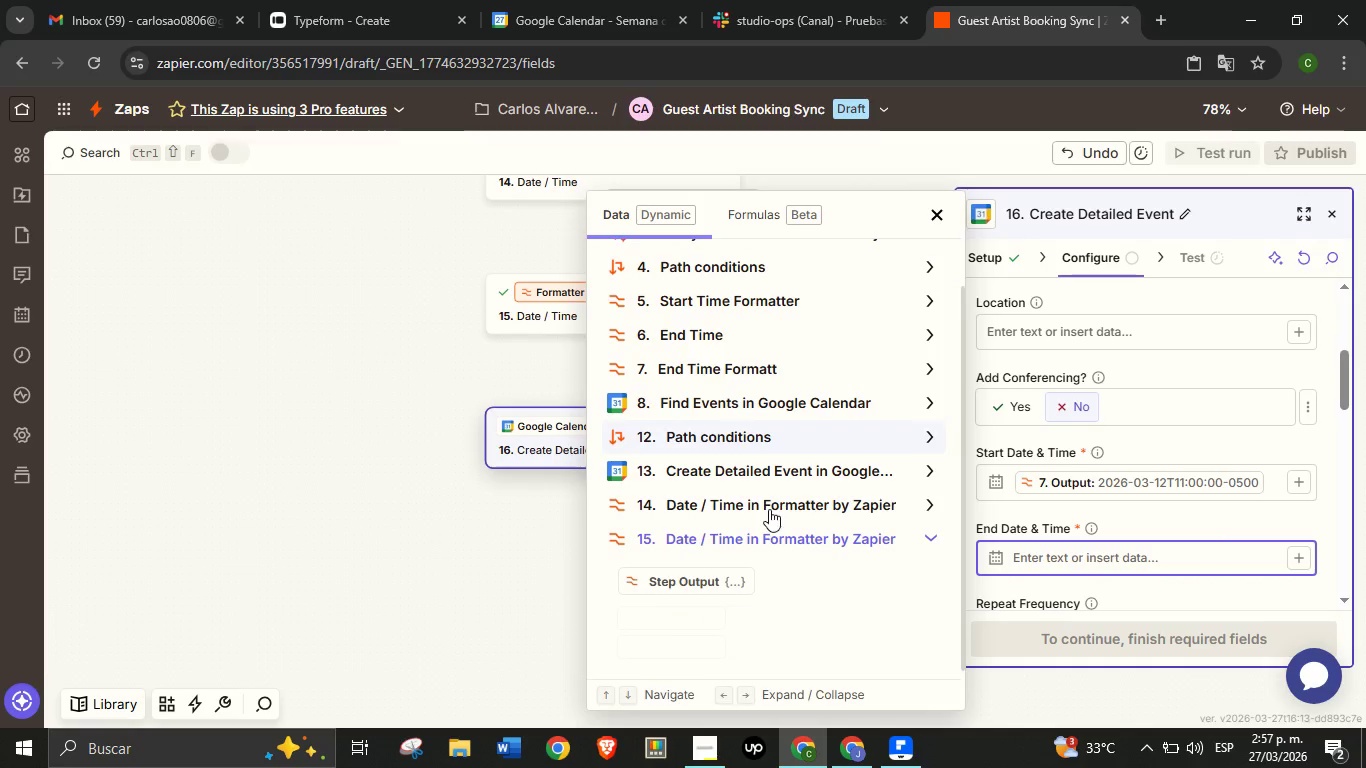 
scroll: coordinate [772, 471], scroll_direction: down, amount: 3.0
 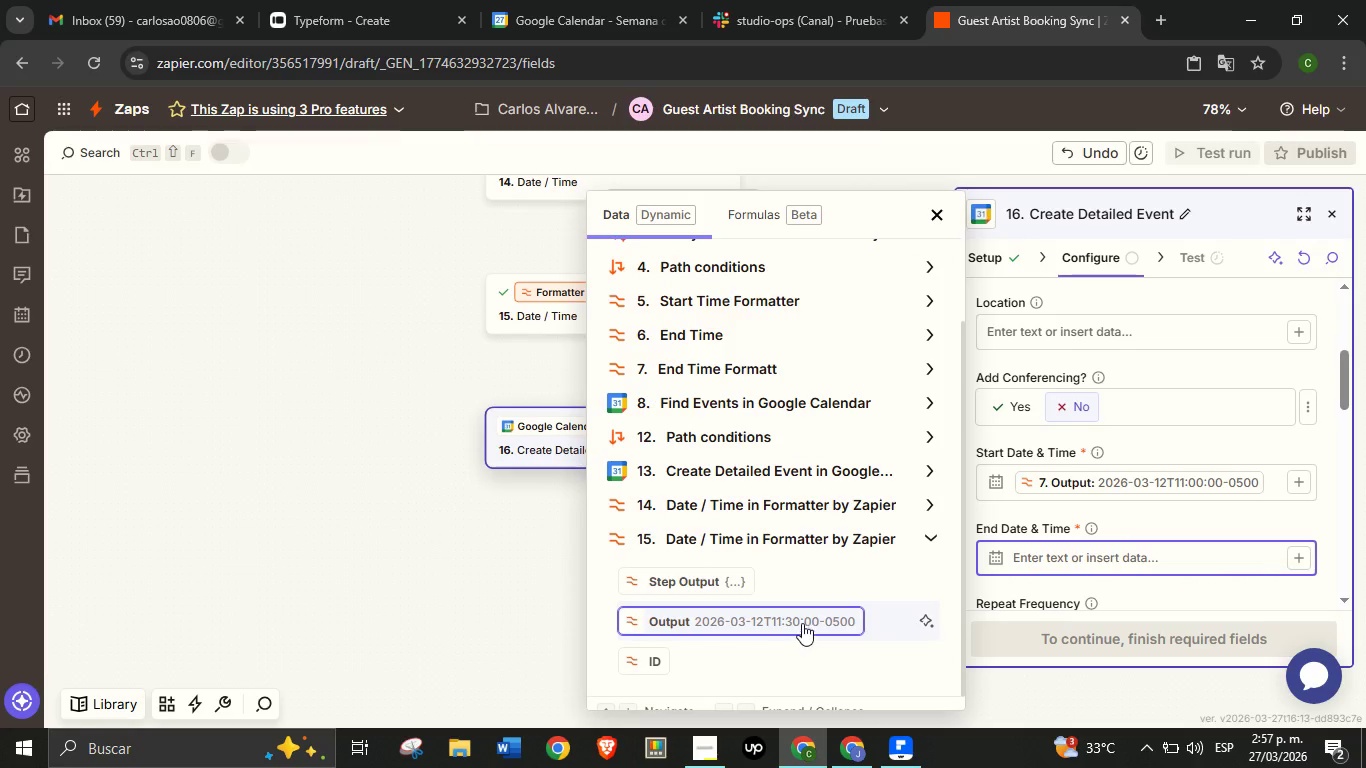 
left_click([801, 626])
 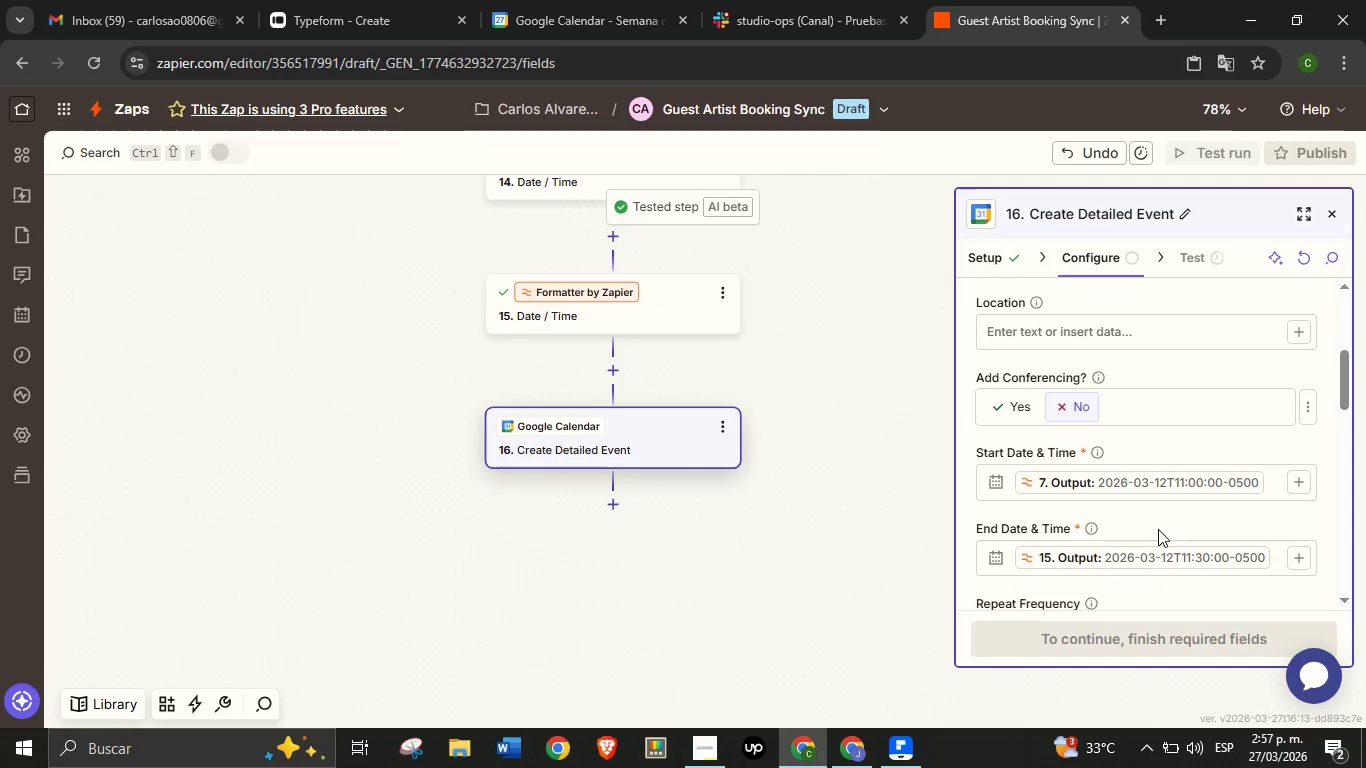 
left_click([1158, 529])
 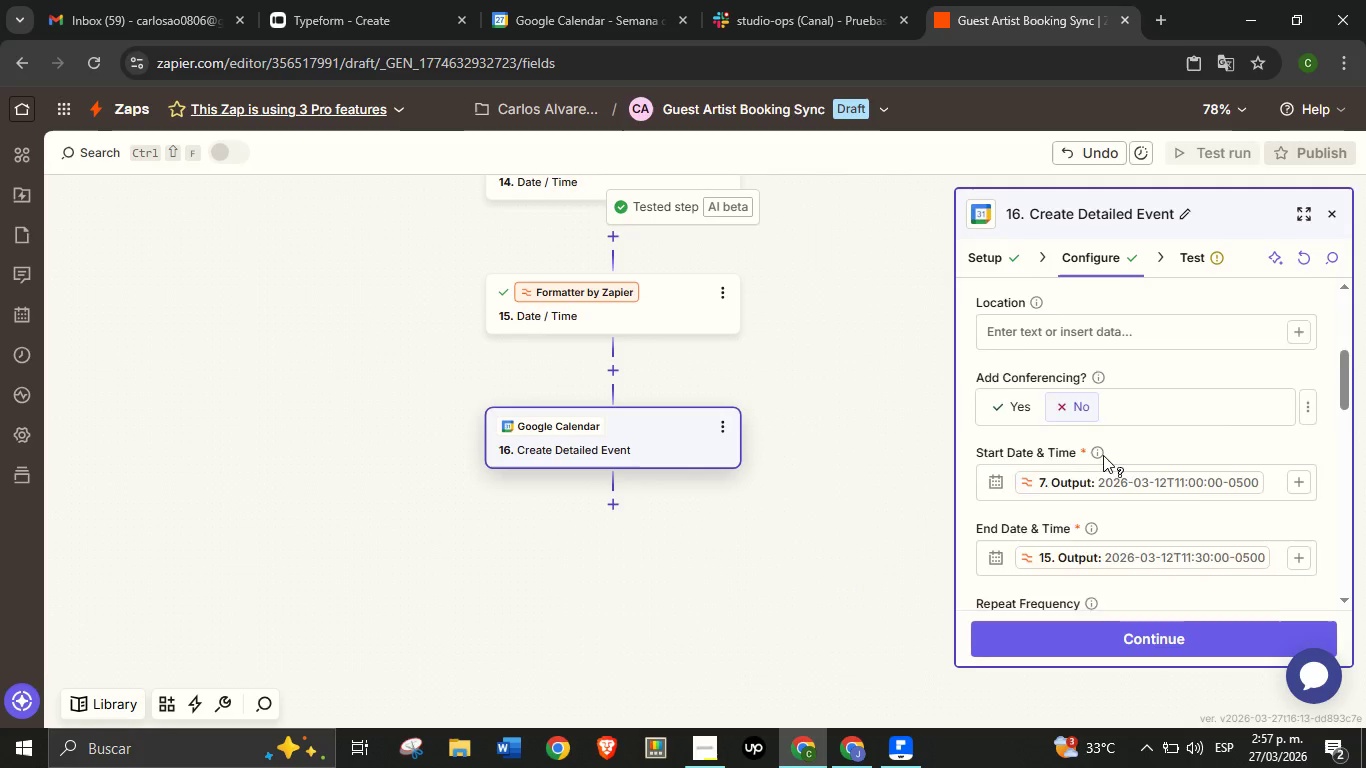 
scroll: coordinate [1116, 528], scroll_direction: down, amount: 3.0
 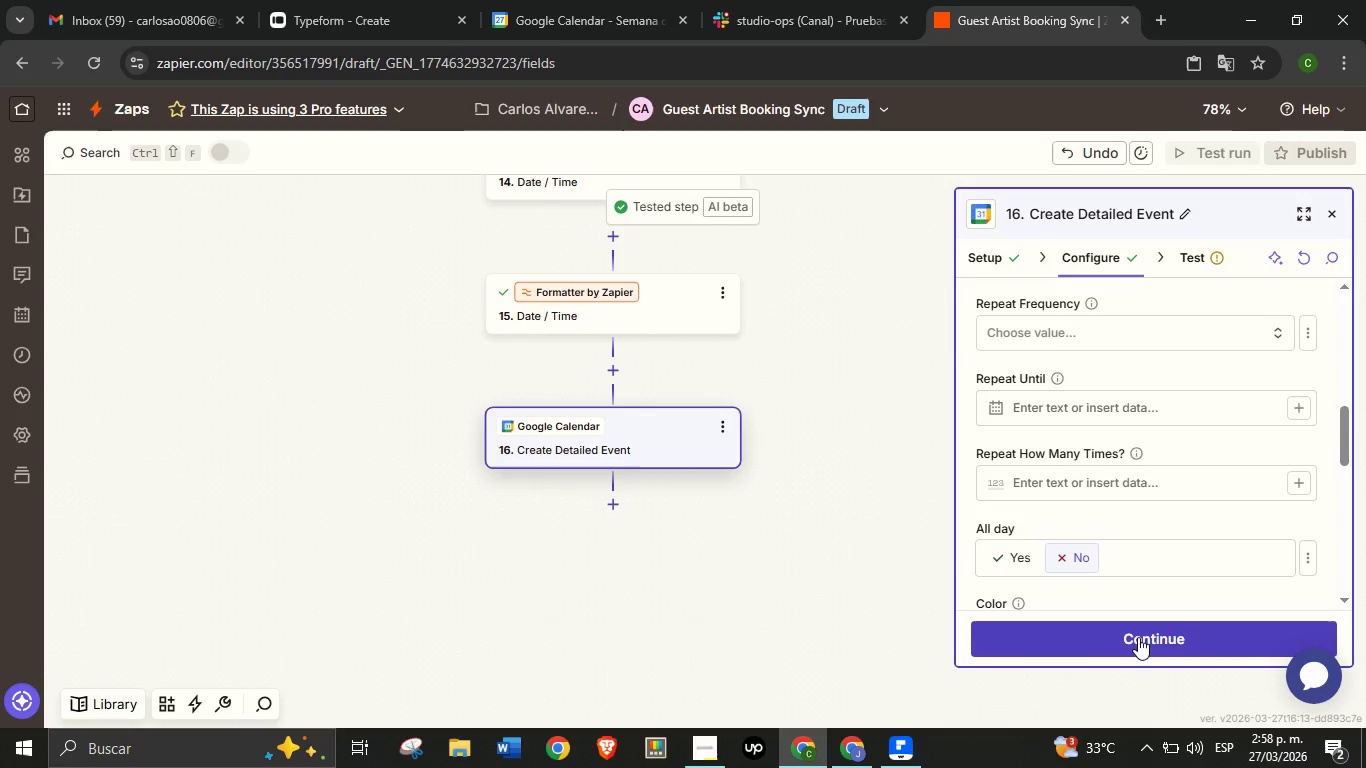 
left_click([1138, 637])
 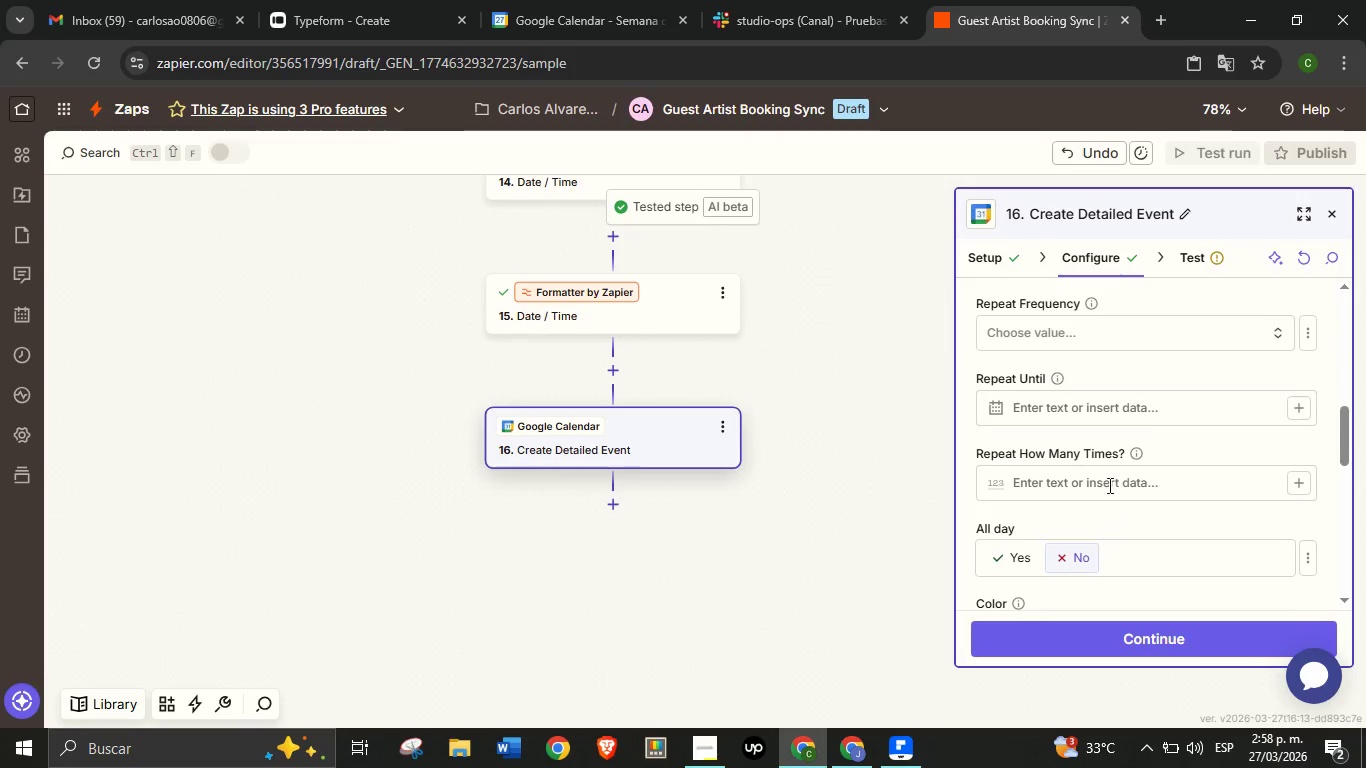 
scroll: coordinate [1108, 573], scroll_direction: down, amount: 12.0
 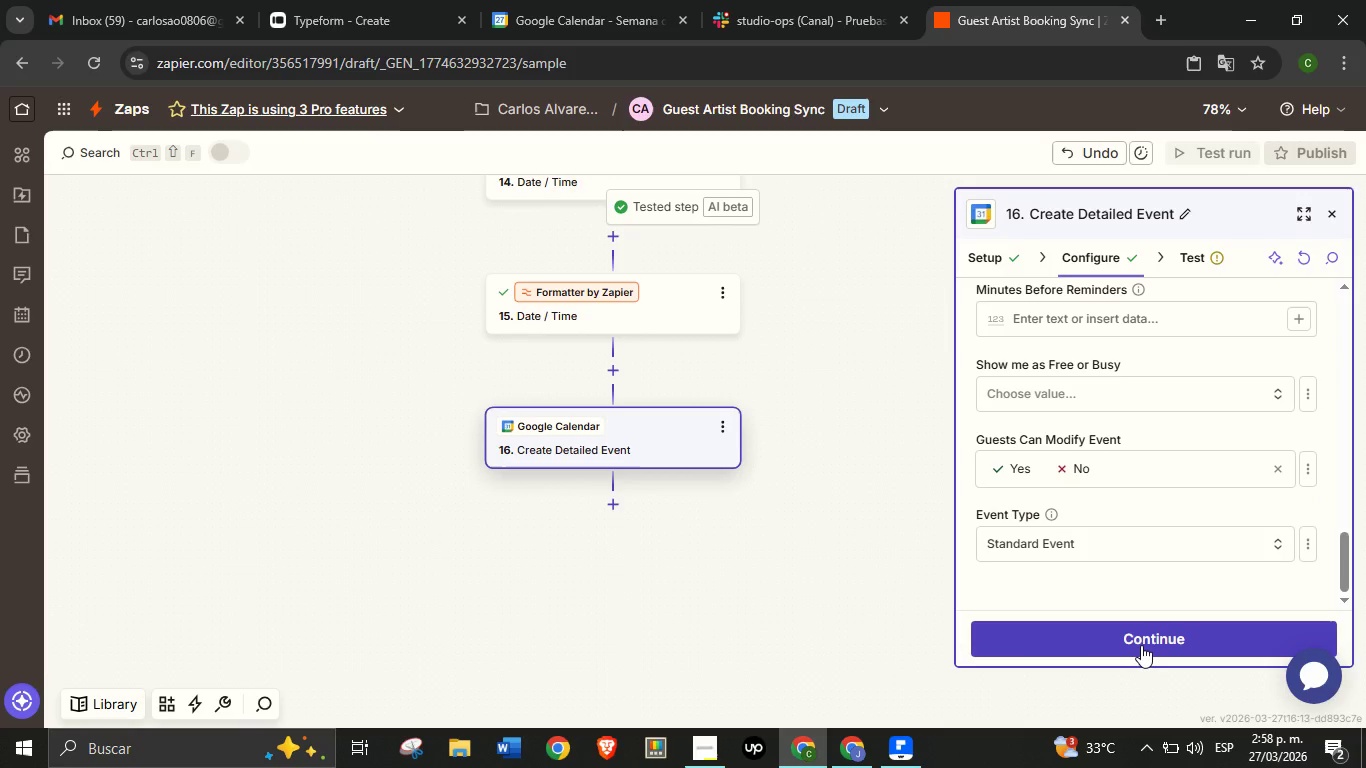 
left_click([1141, 645])
 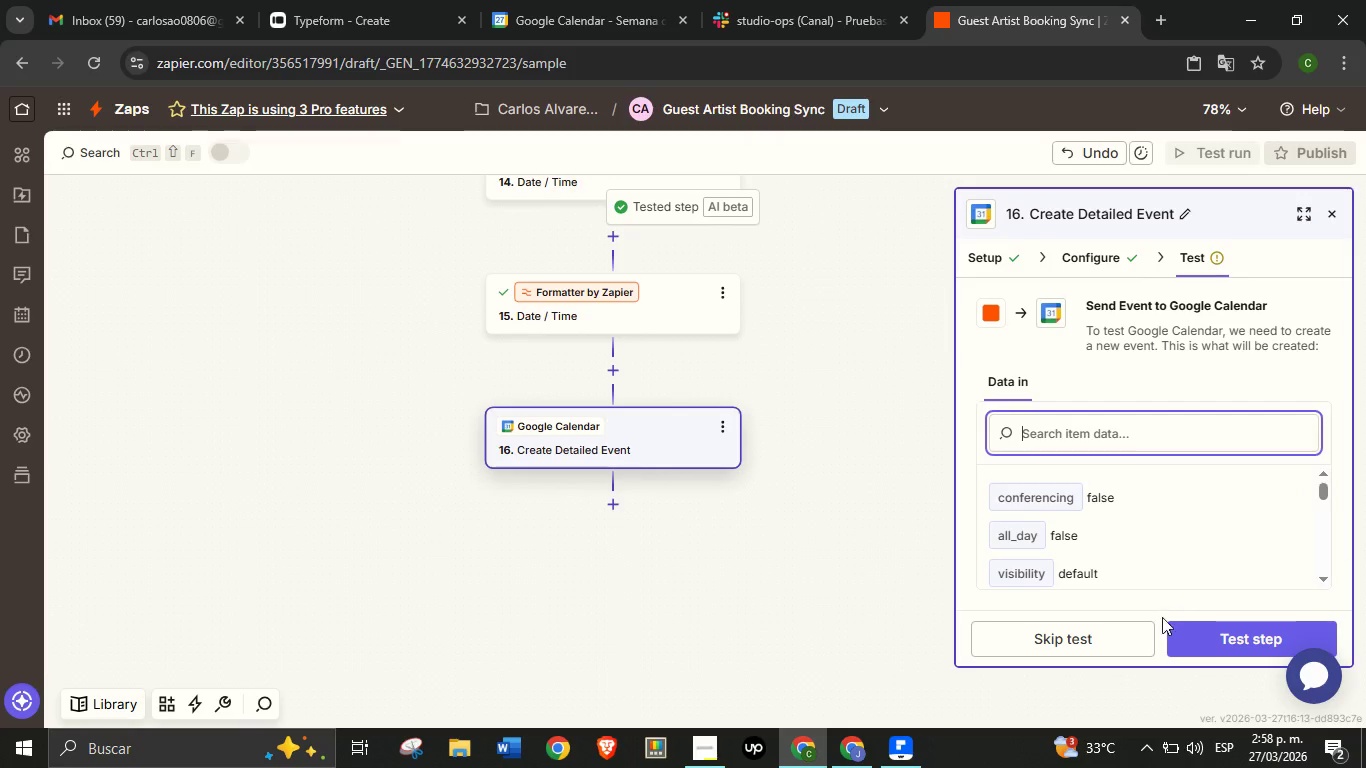 
left_click([1209, 639])
 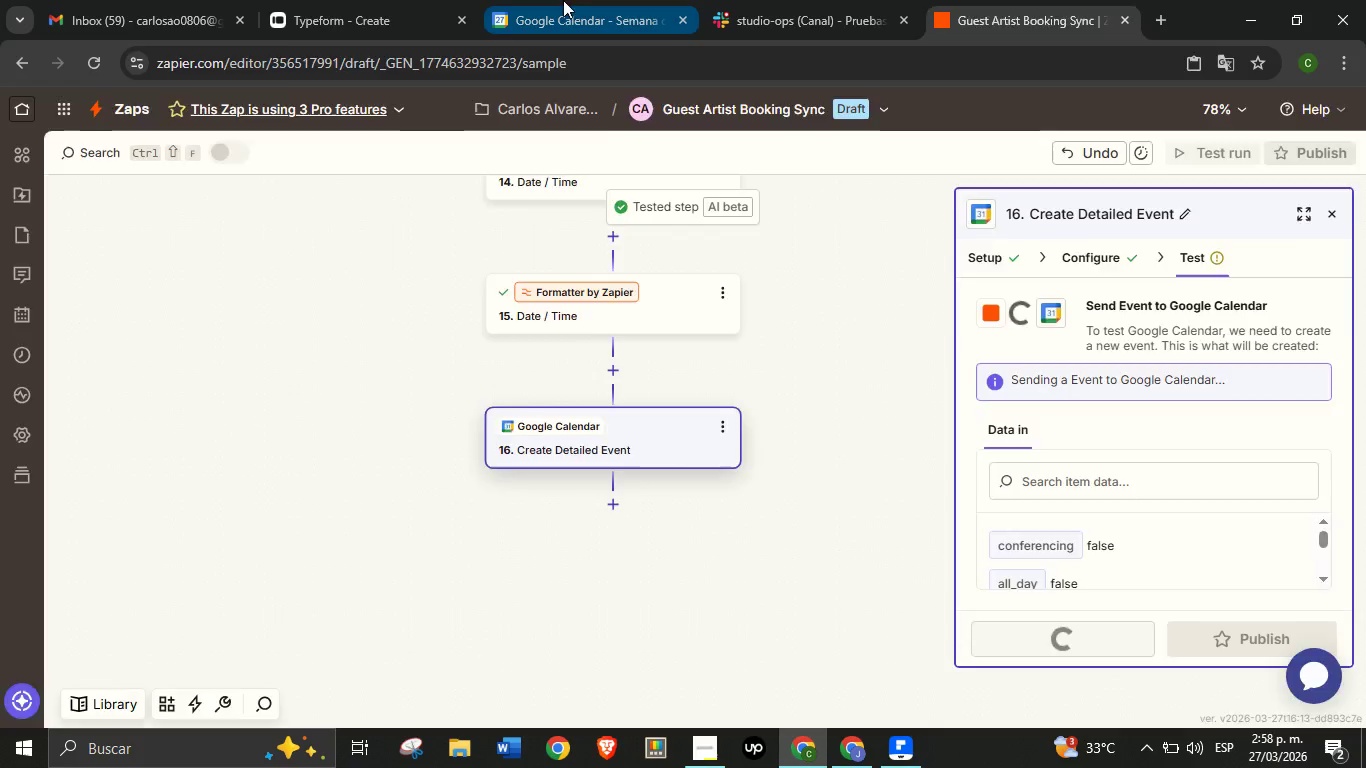 
left_click([563, 0])
 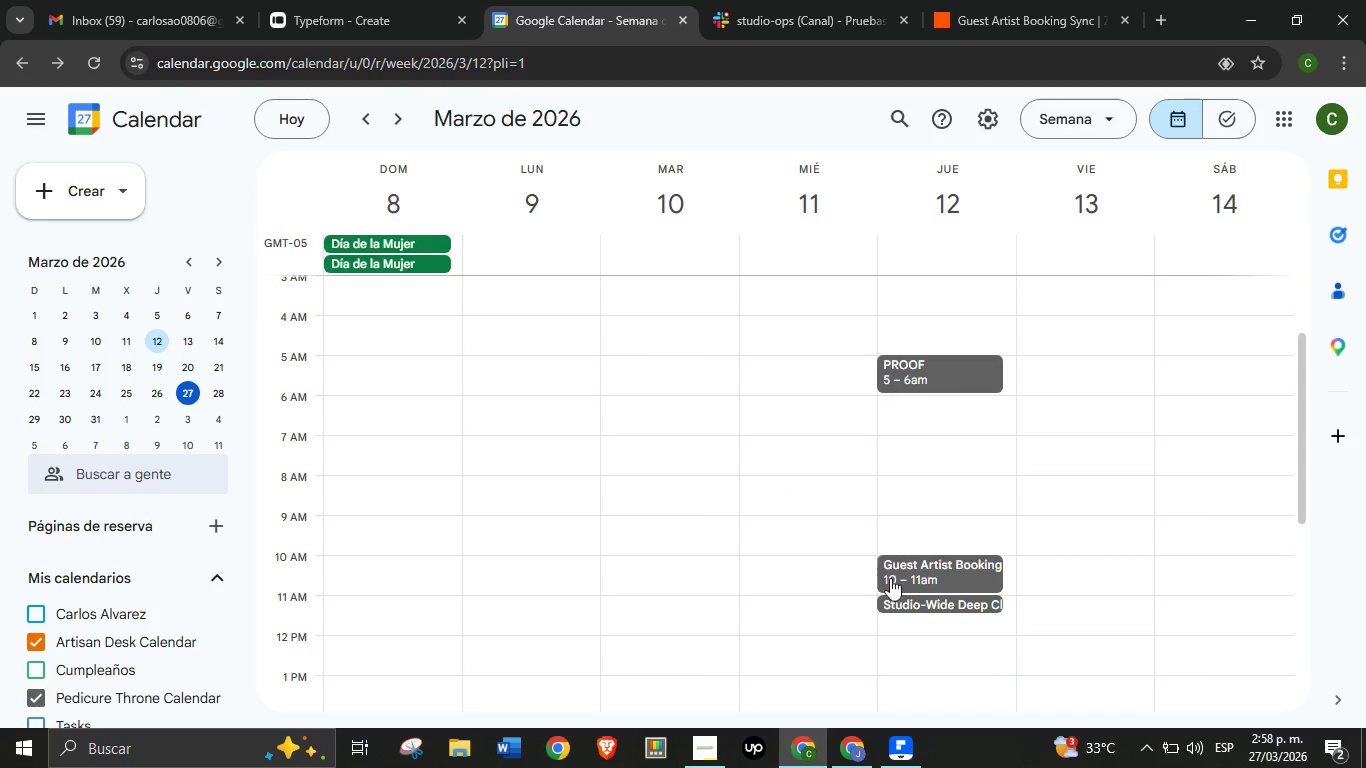 
left_click([910, 602])
 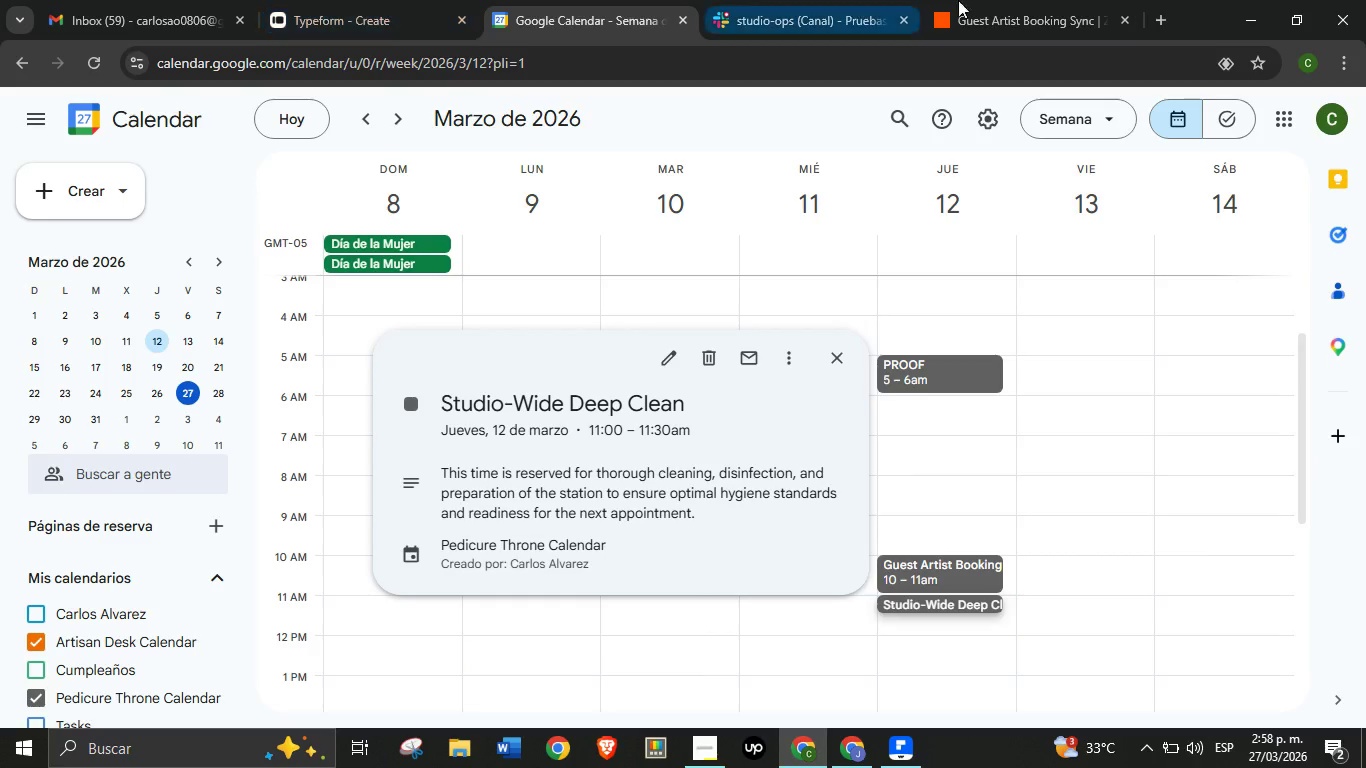 
left_click([1039, 0])
 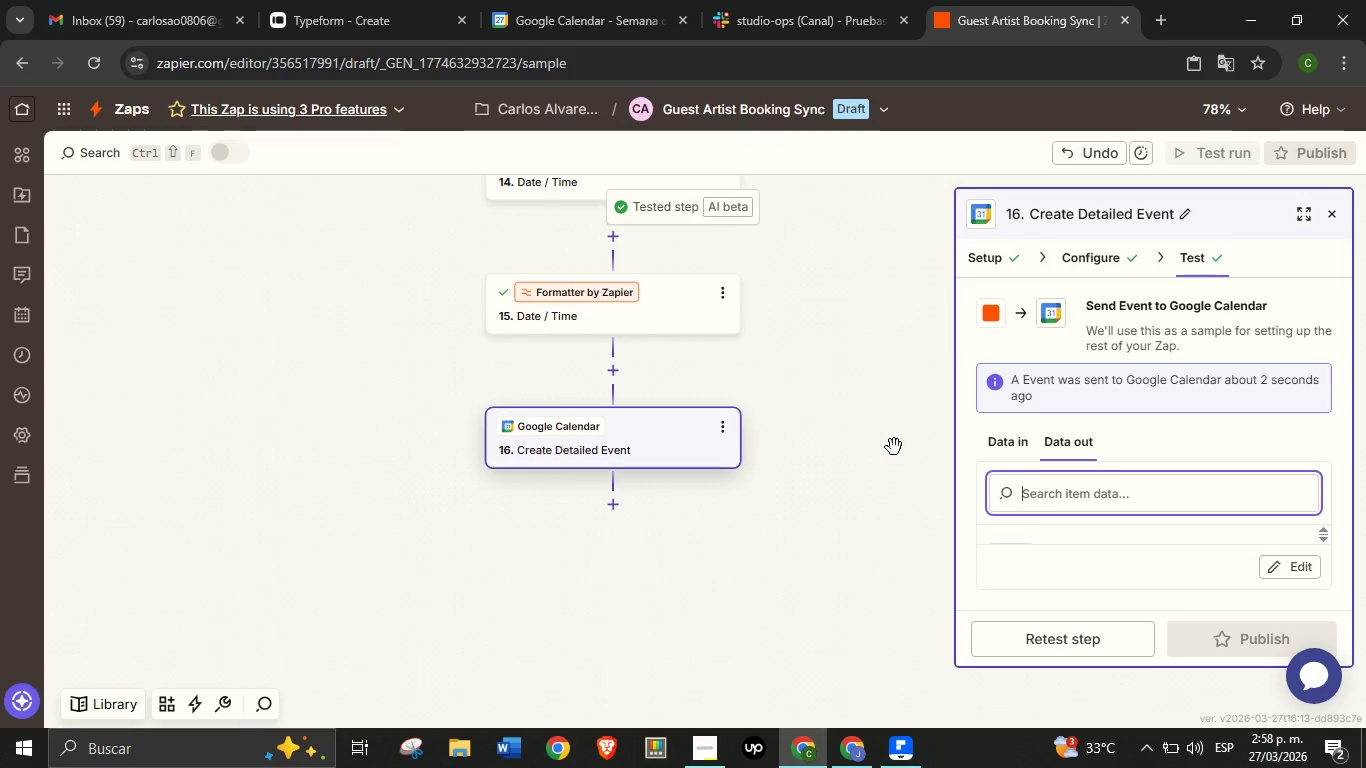 
wait(44.92)
 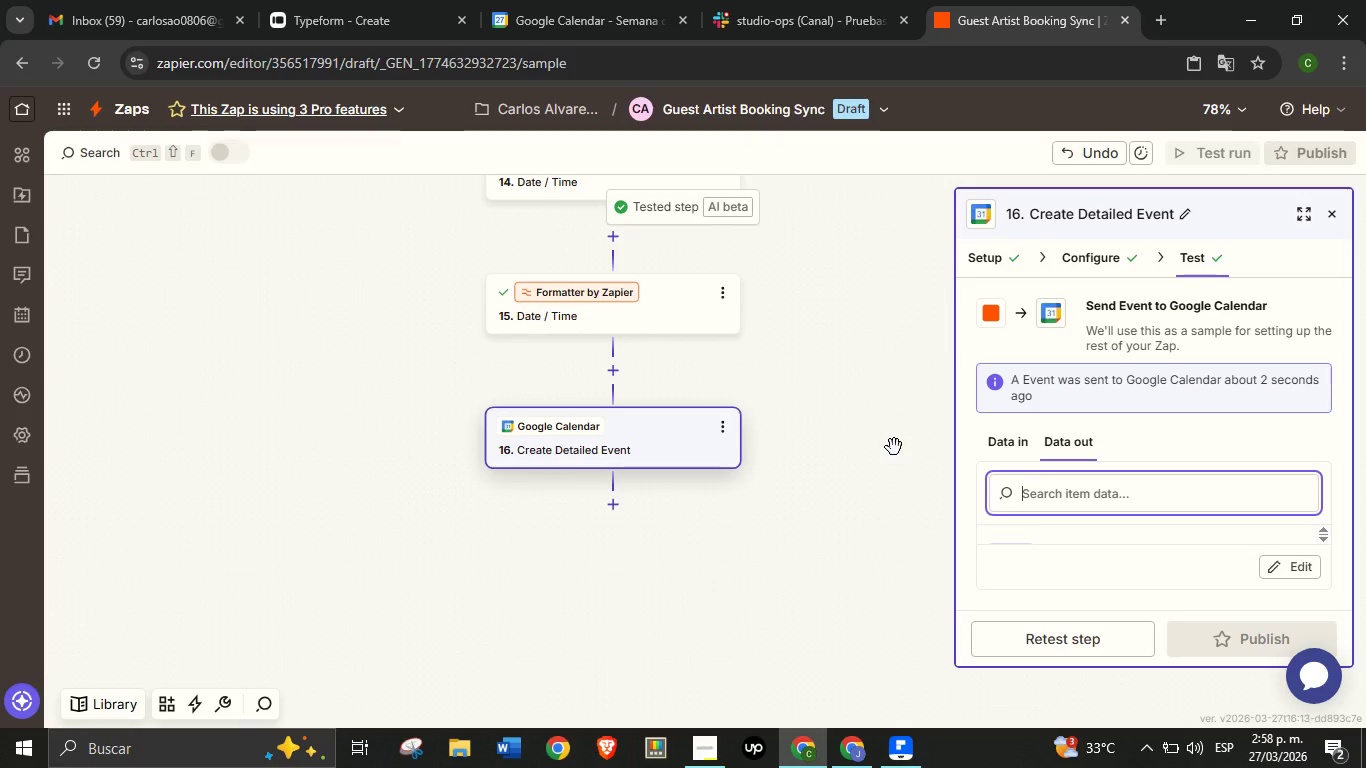 
left_click([611, 505])
 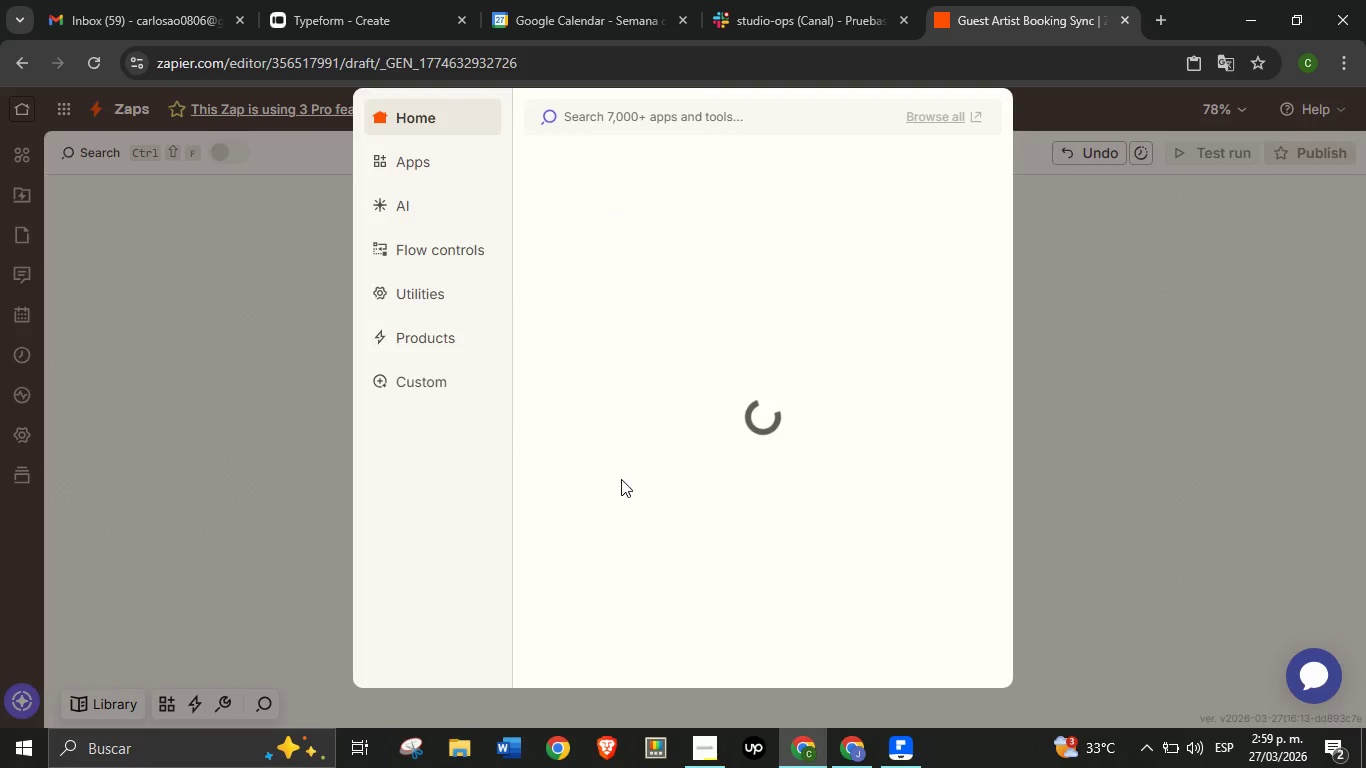 
mouse_move([680, 396])
 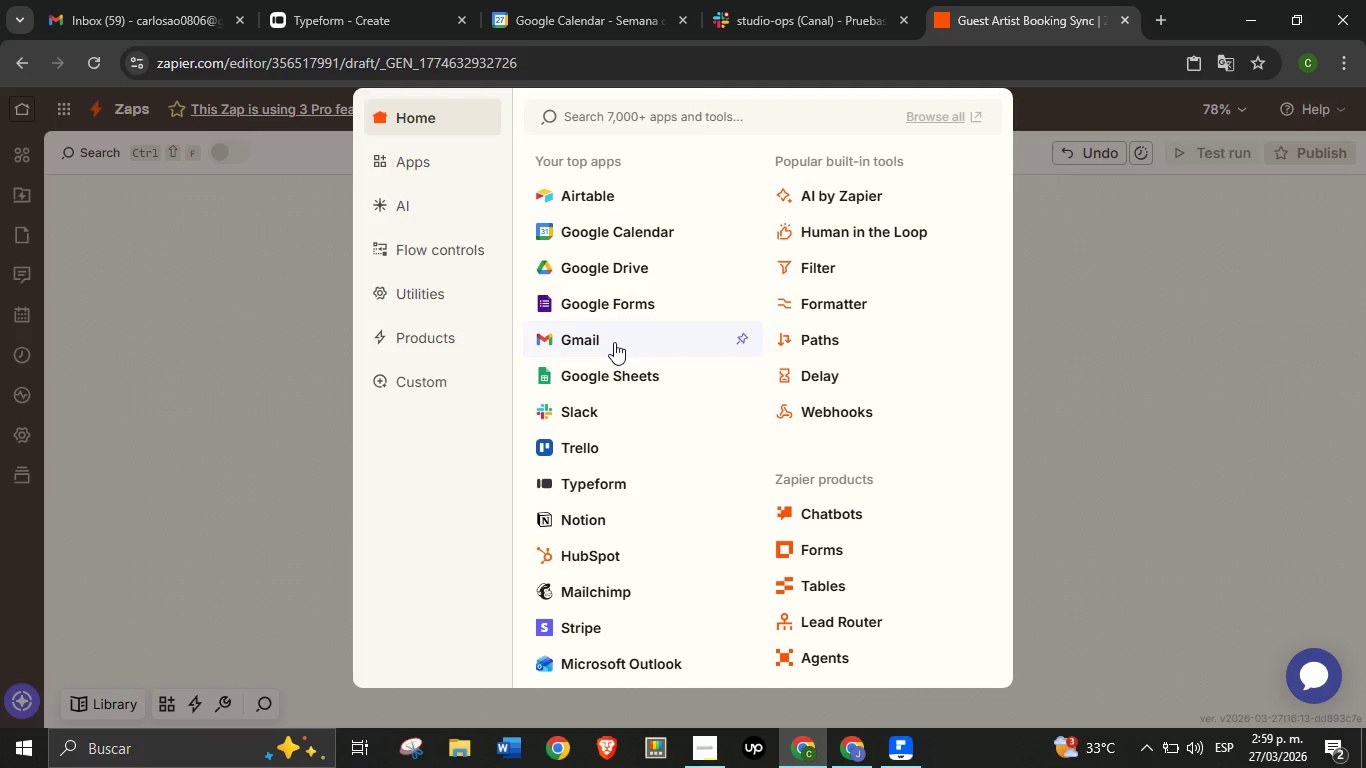 
left_click([614, 342])
 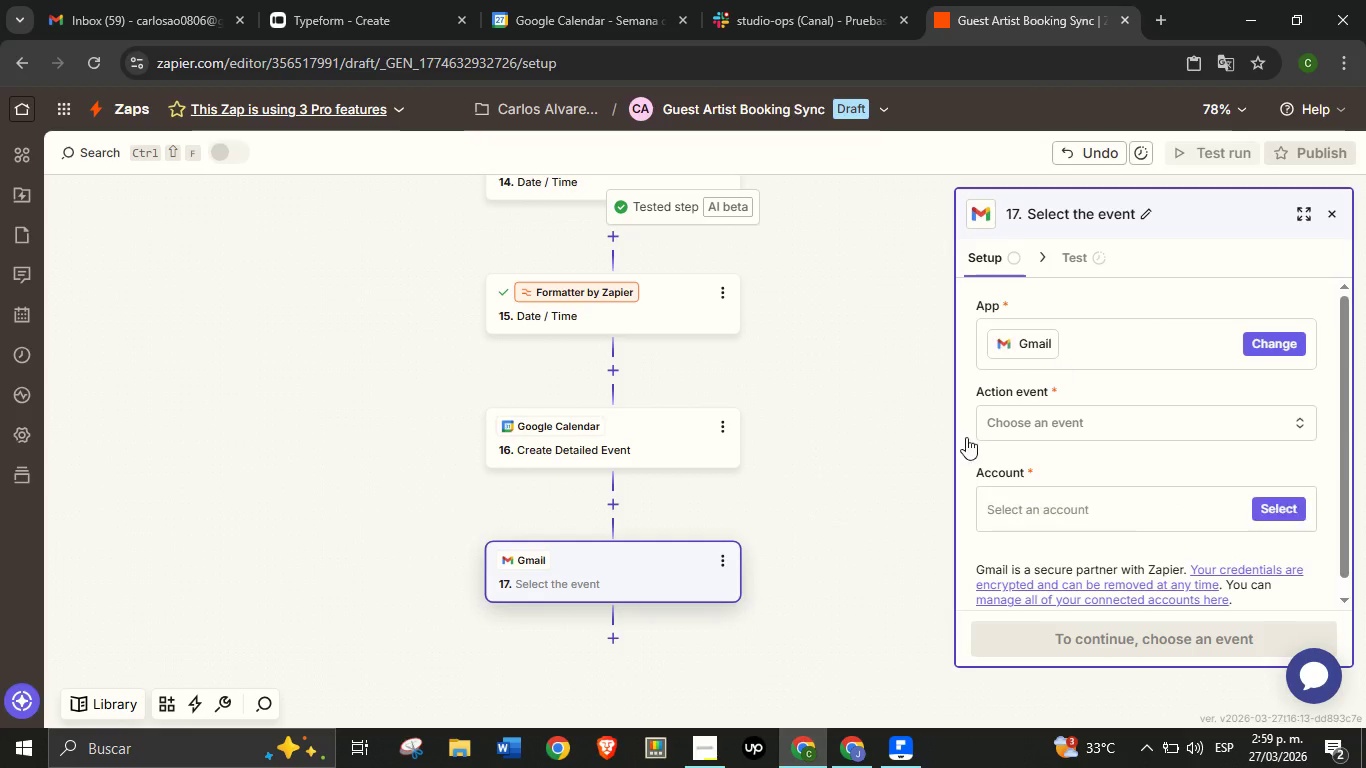 
left_click([717, 752])